 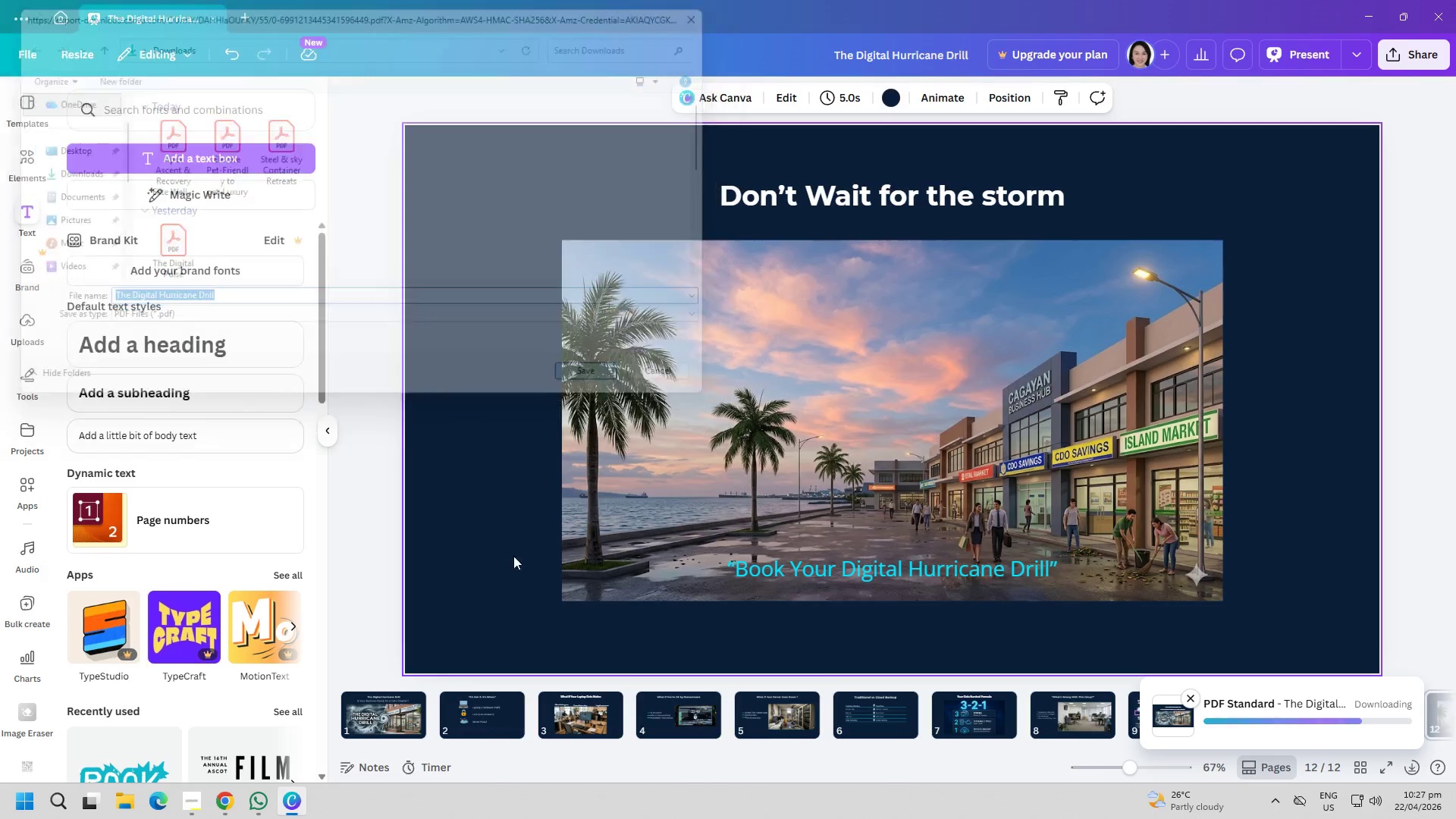 
left_click([374, 701])
 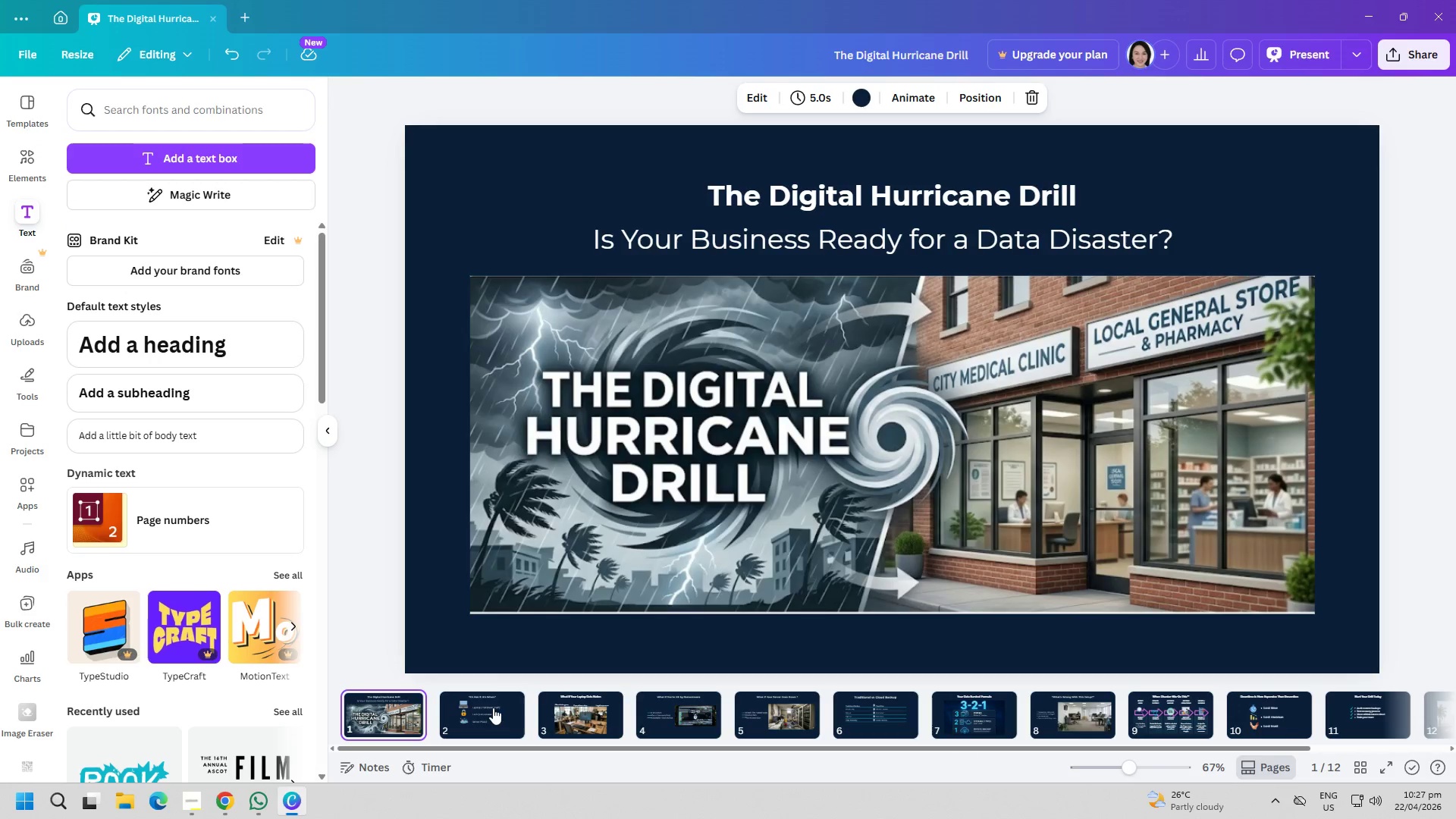 
left_click([571, 708])
 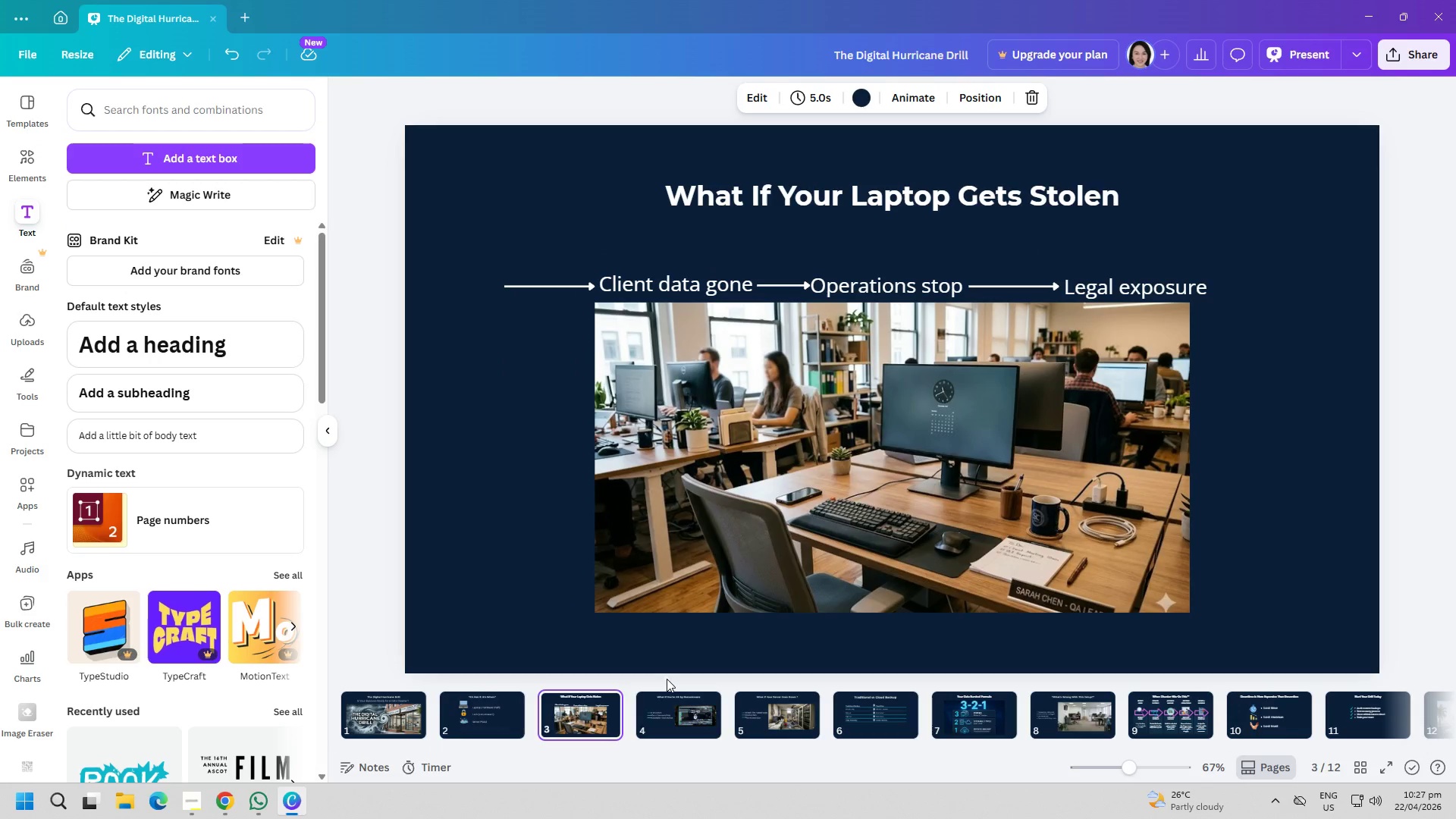 
left_click([689, 703])
 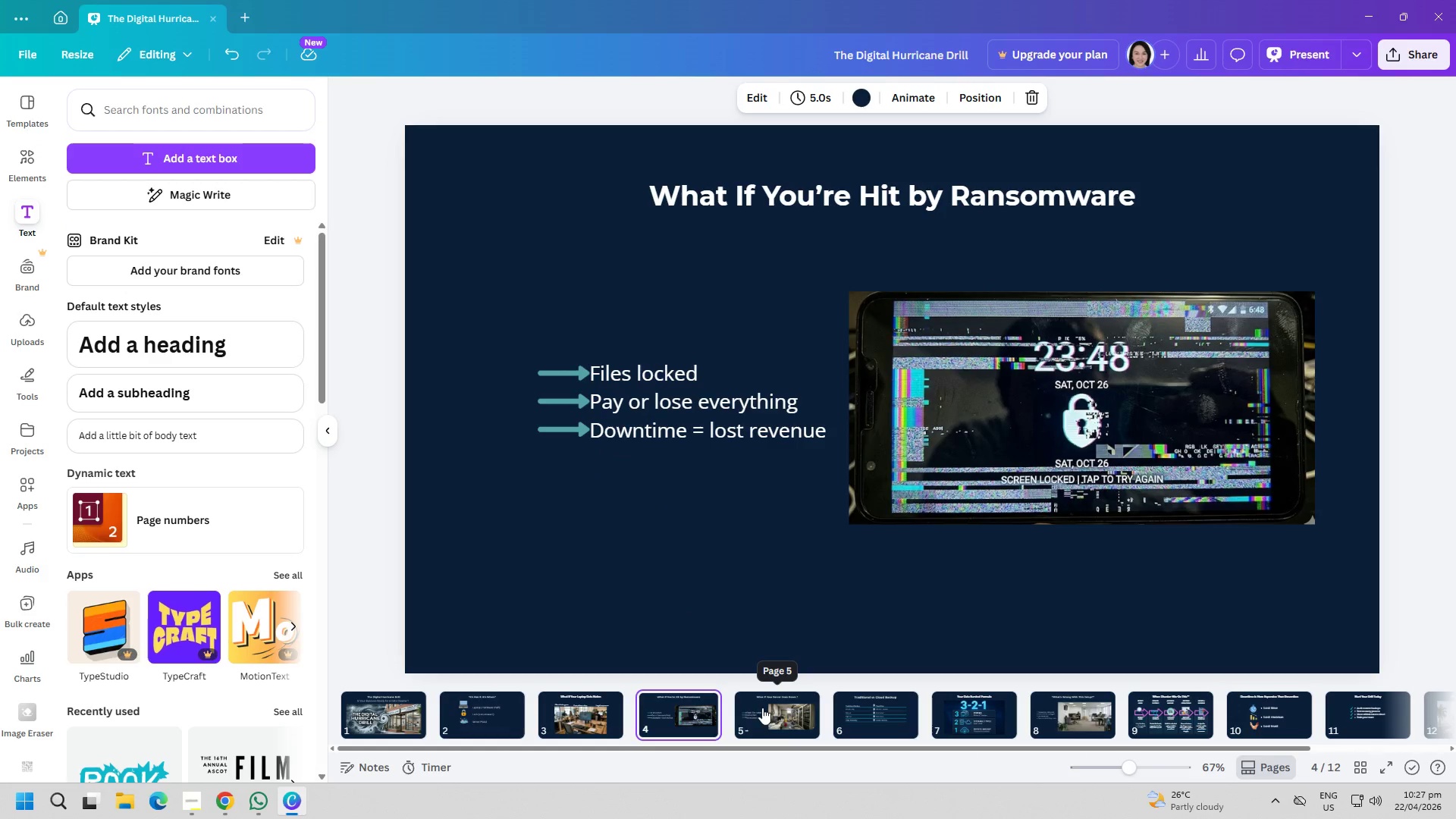 
left_click([852, 713])
 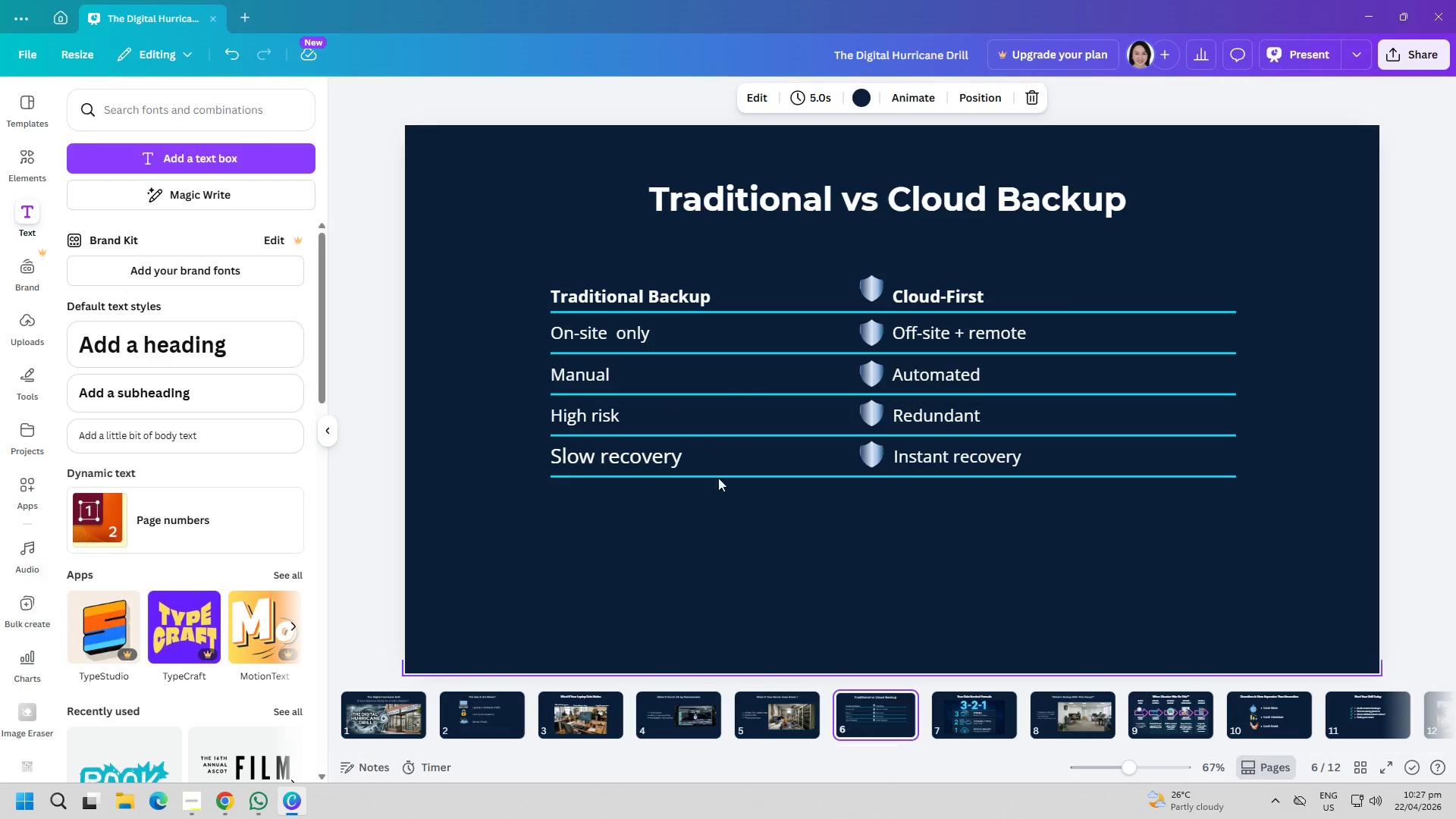 
key(PageDown)
 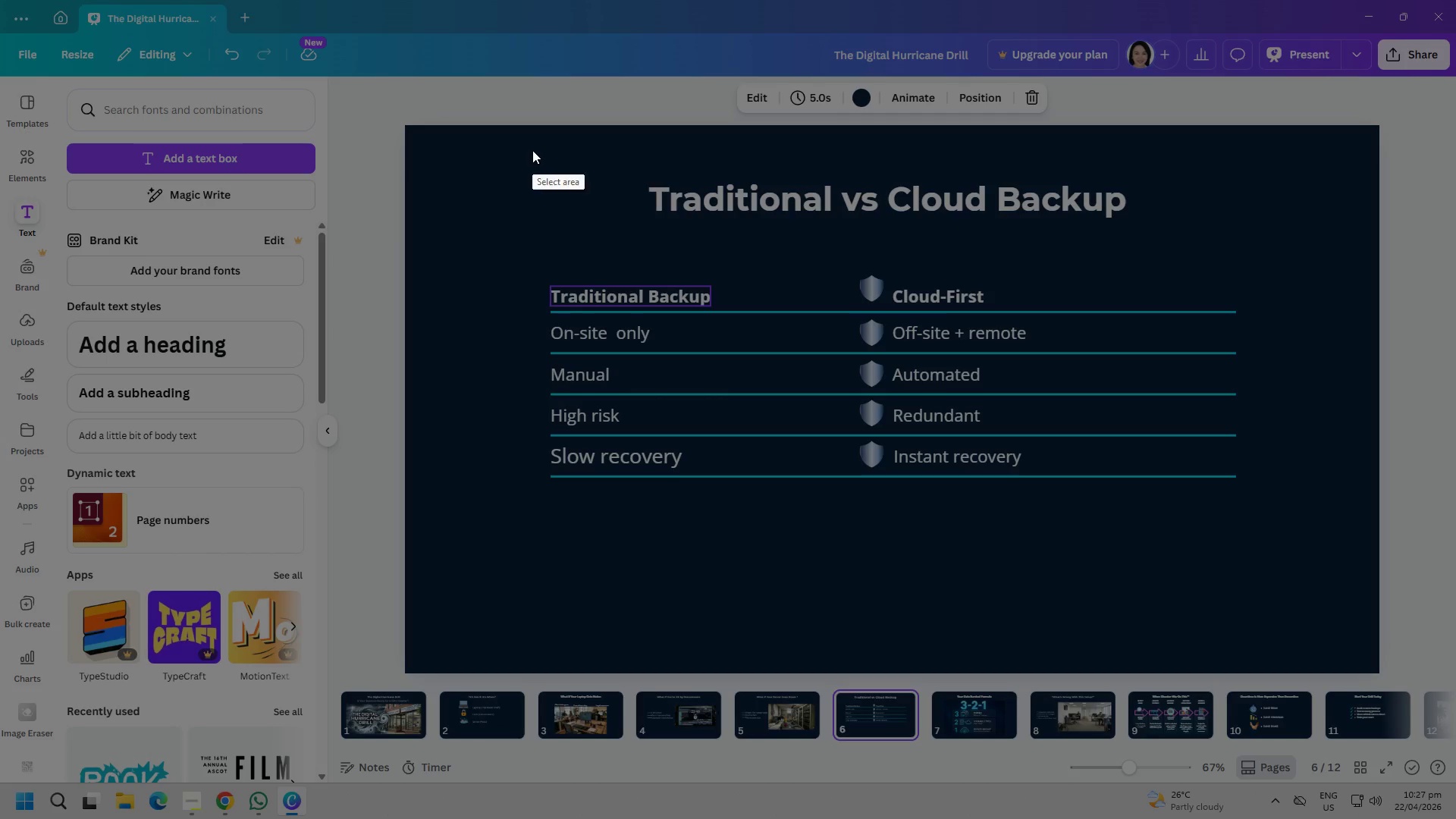 
left_click_drag(start_coordinate=[526, 143], to_coordinate=[1256, 525])
 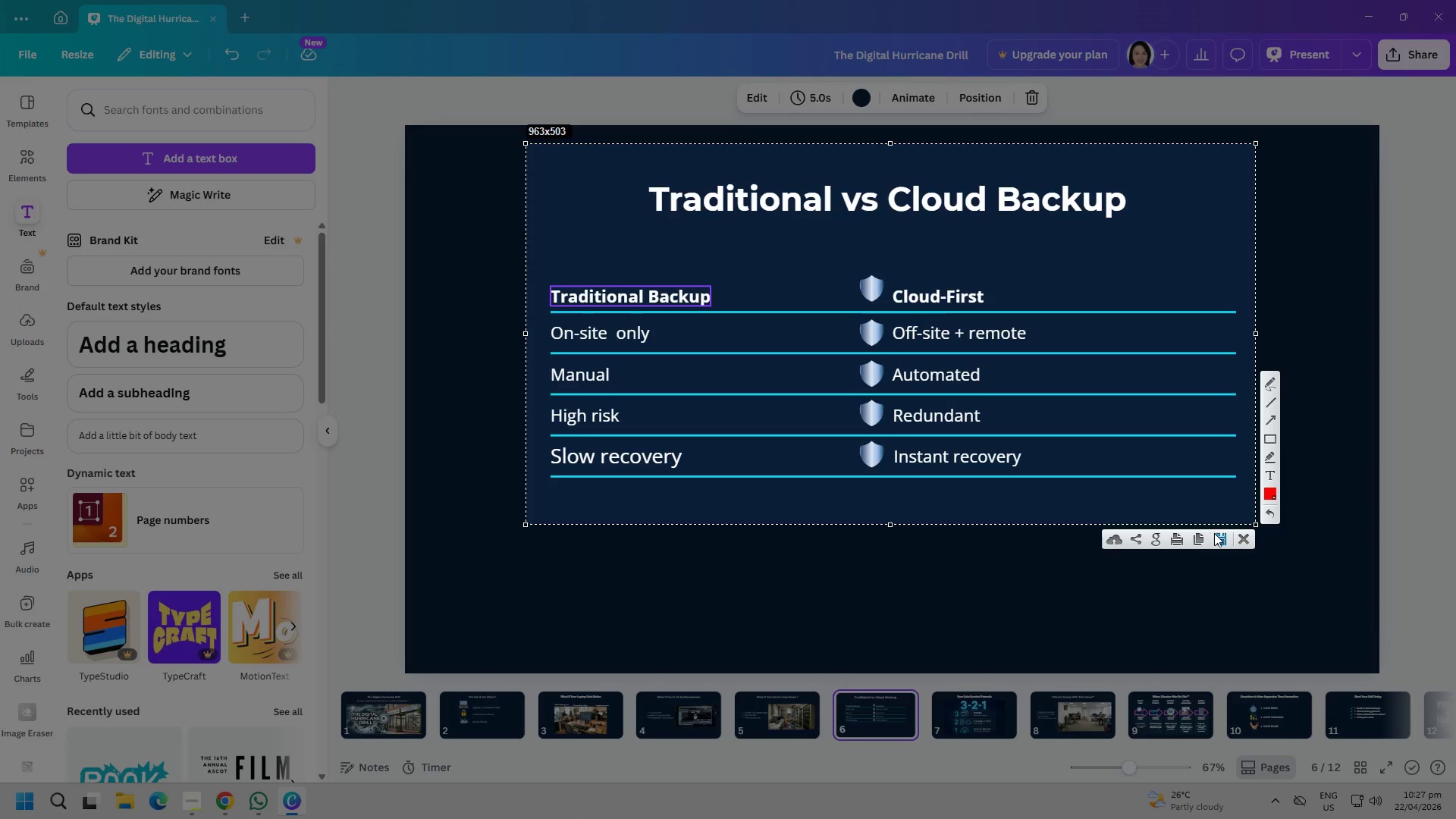 
left_click([1218, 533])
 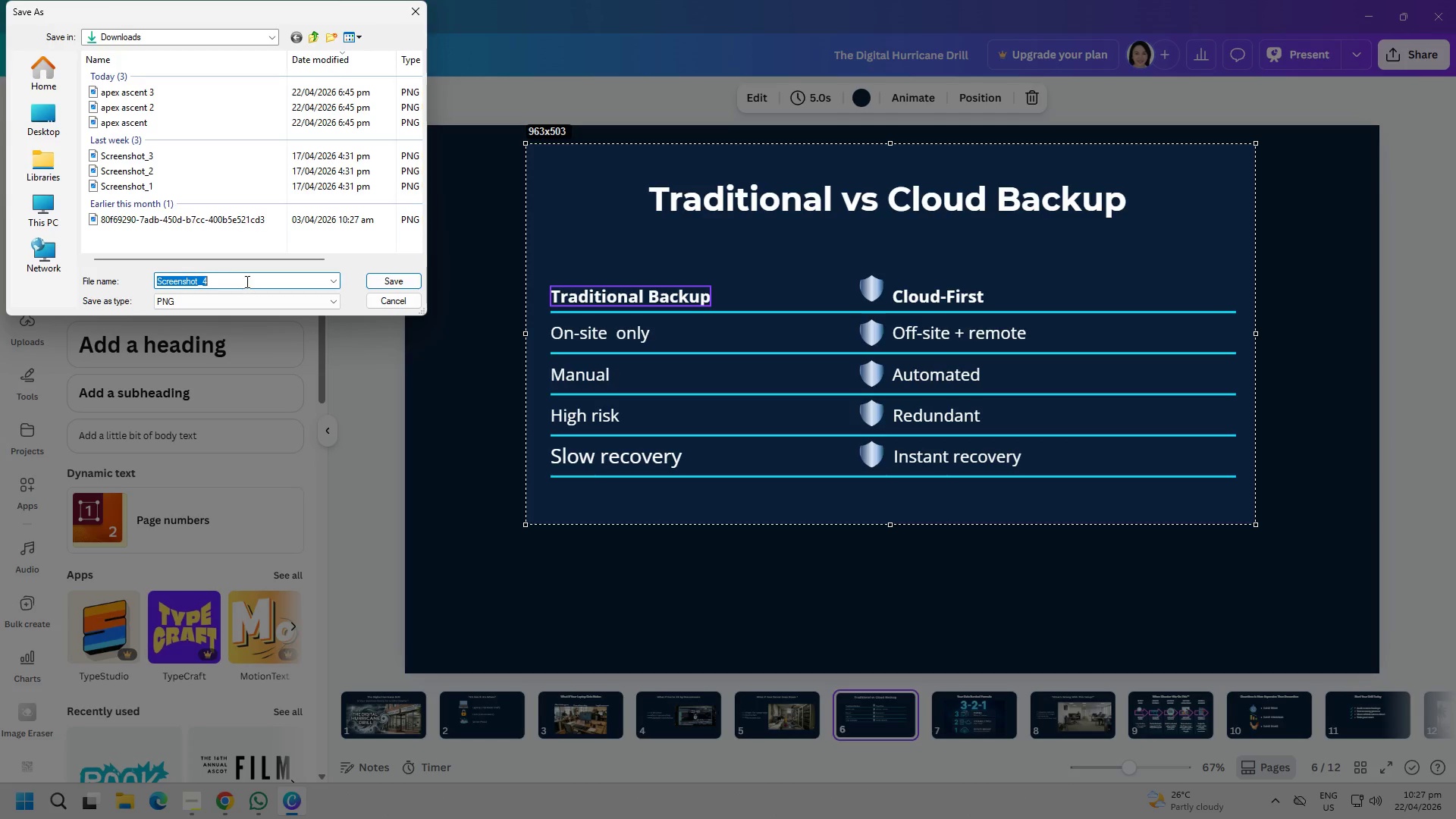 
type(digital Hurricane )
 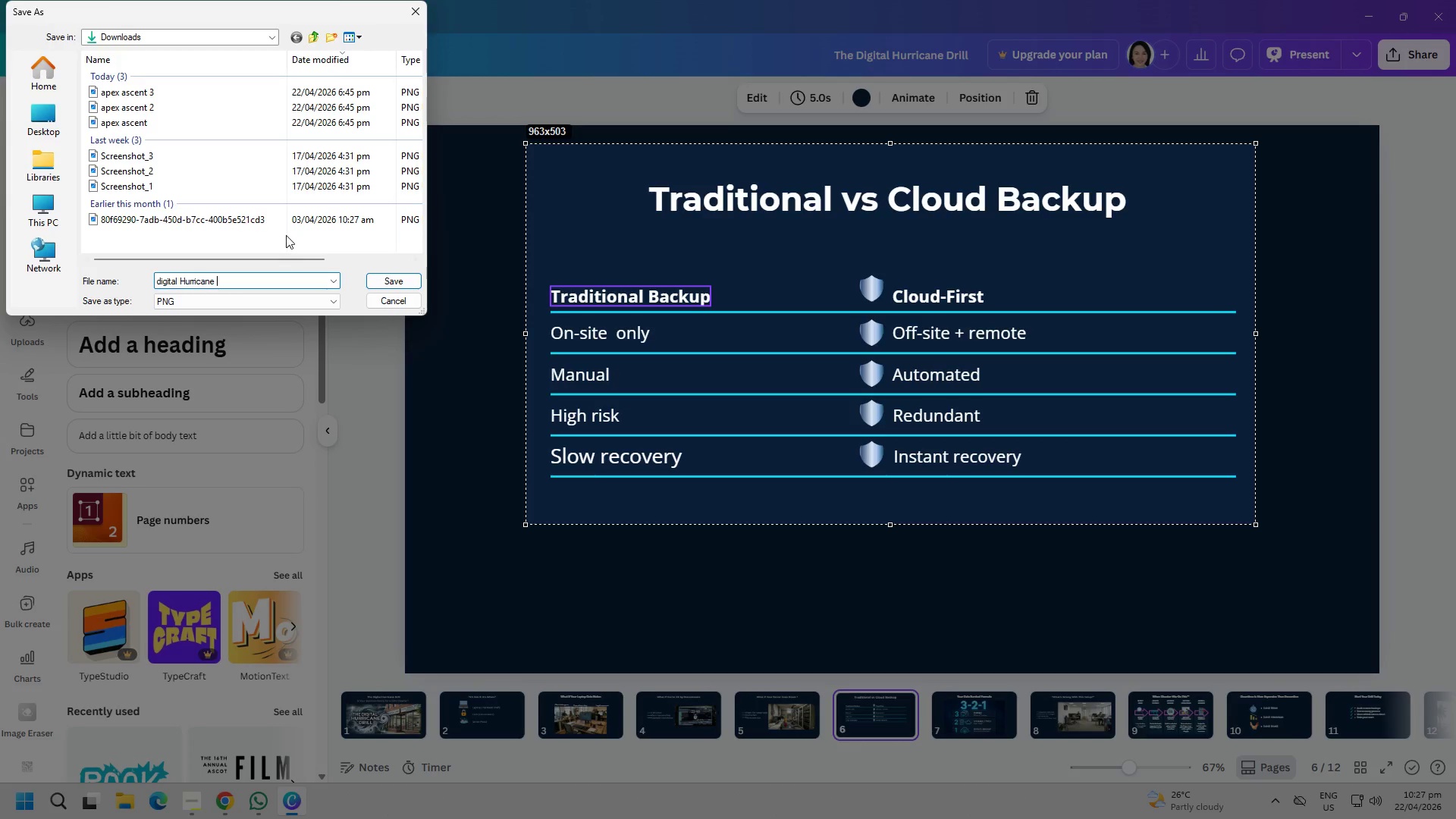 
key(1)
 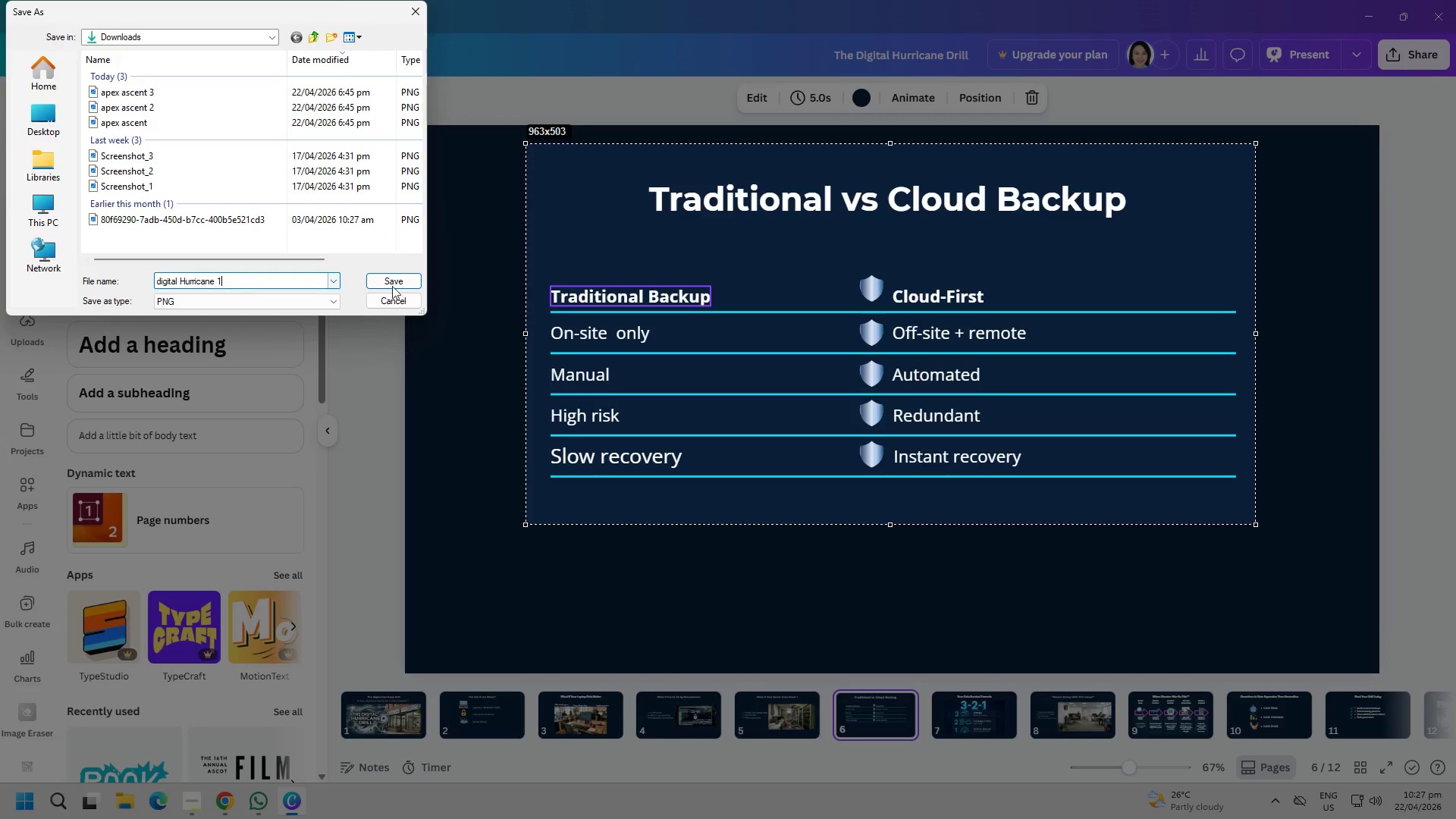 
left_click([400, 286])
 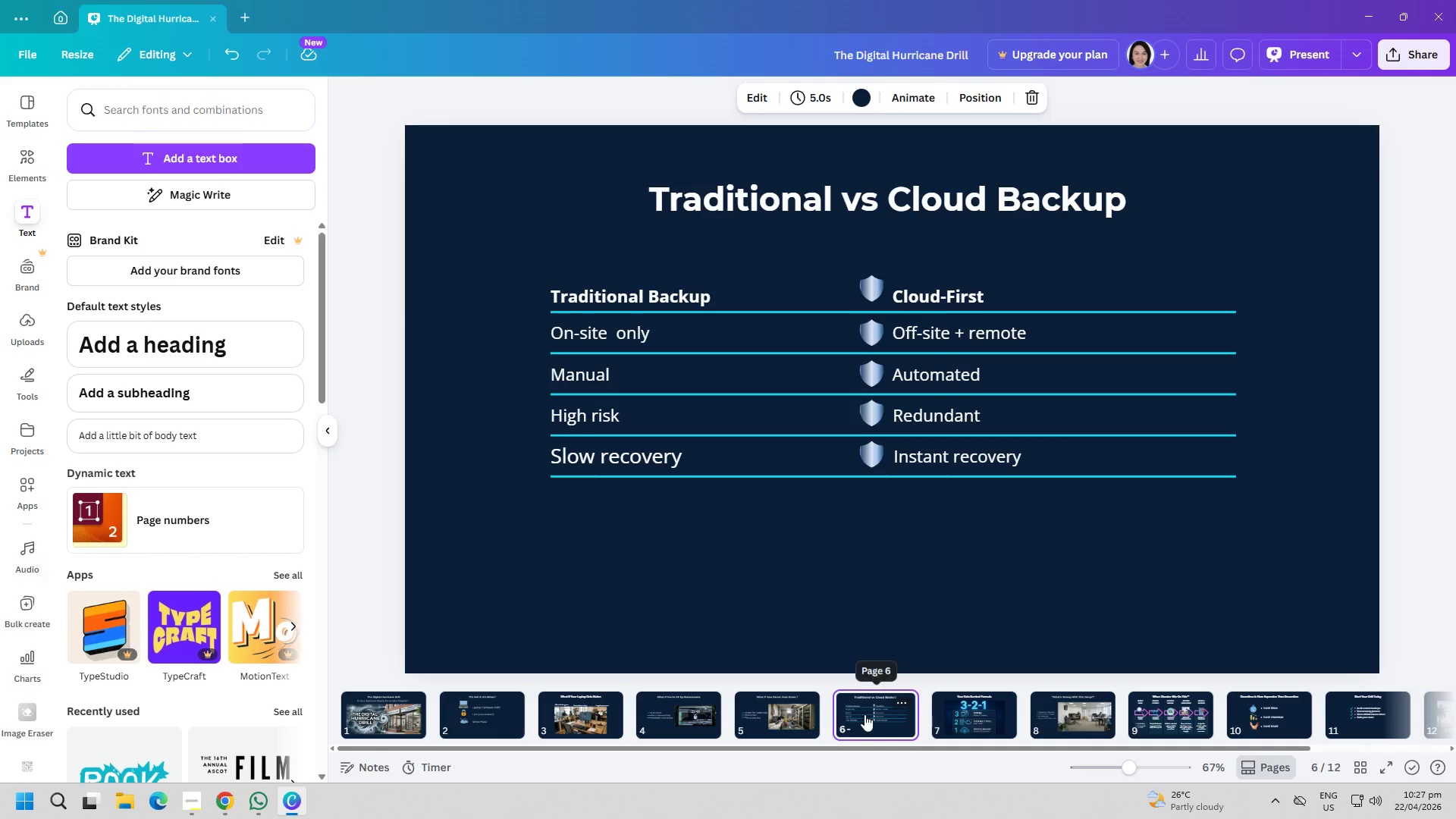 
left_click([955, 720])
 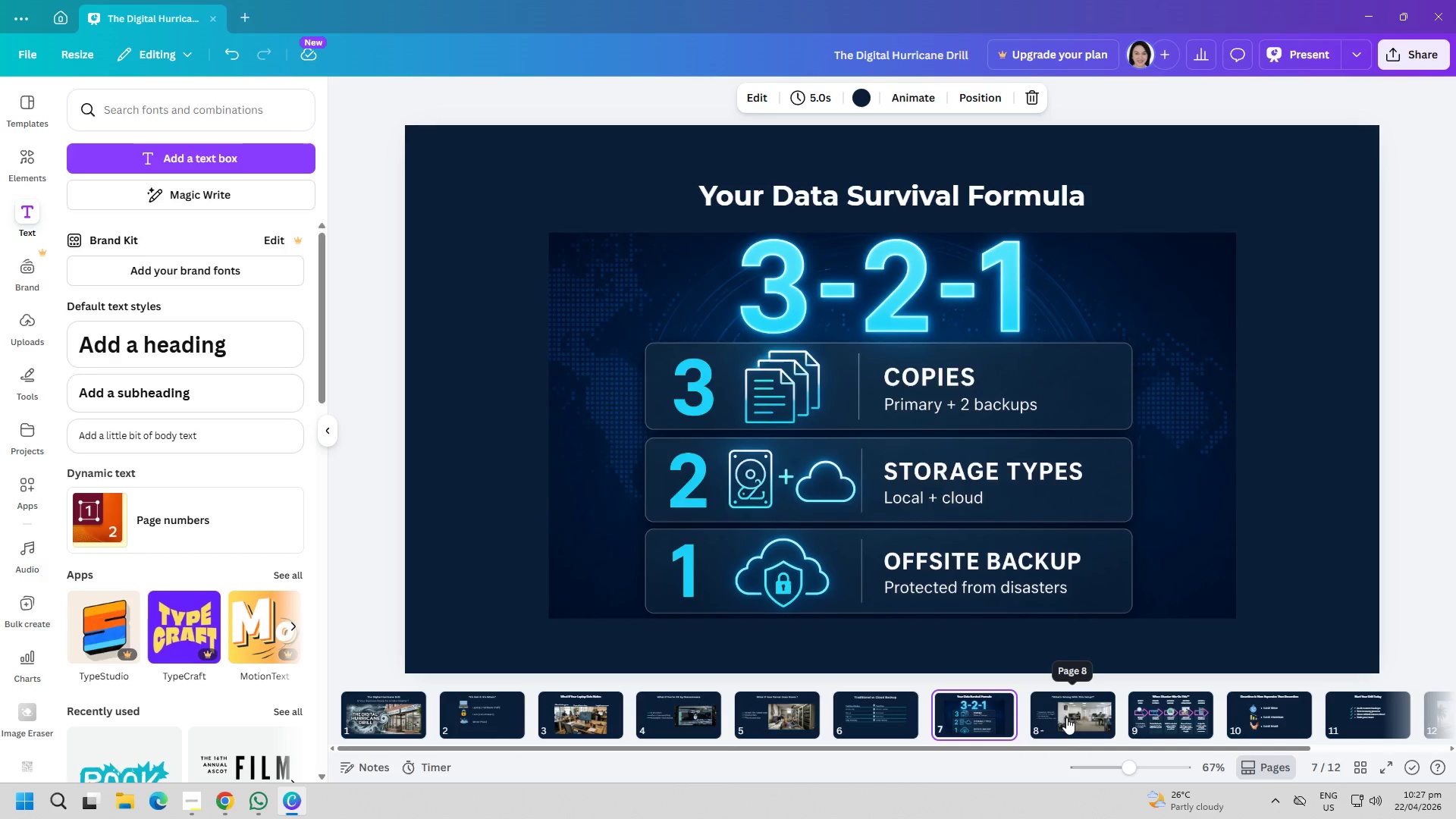 
wait(6.2)
 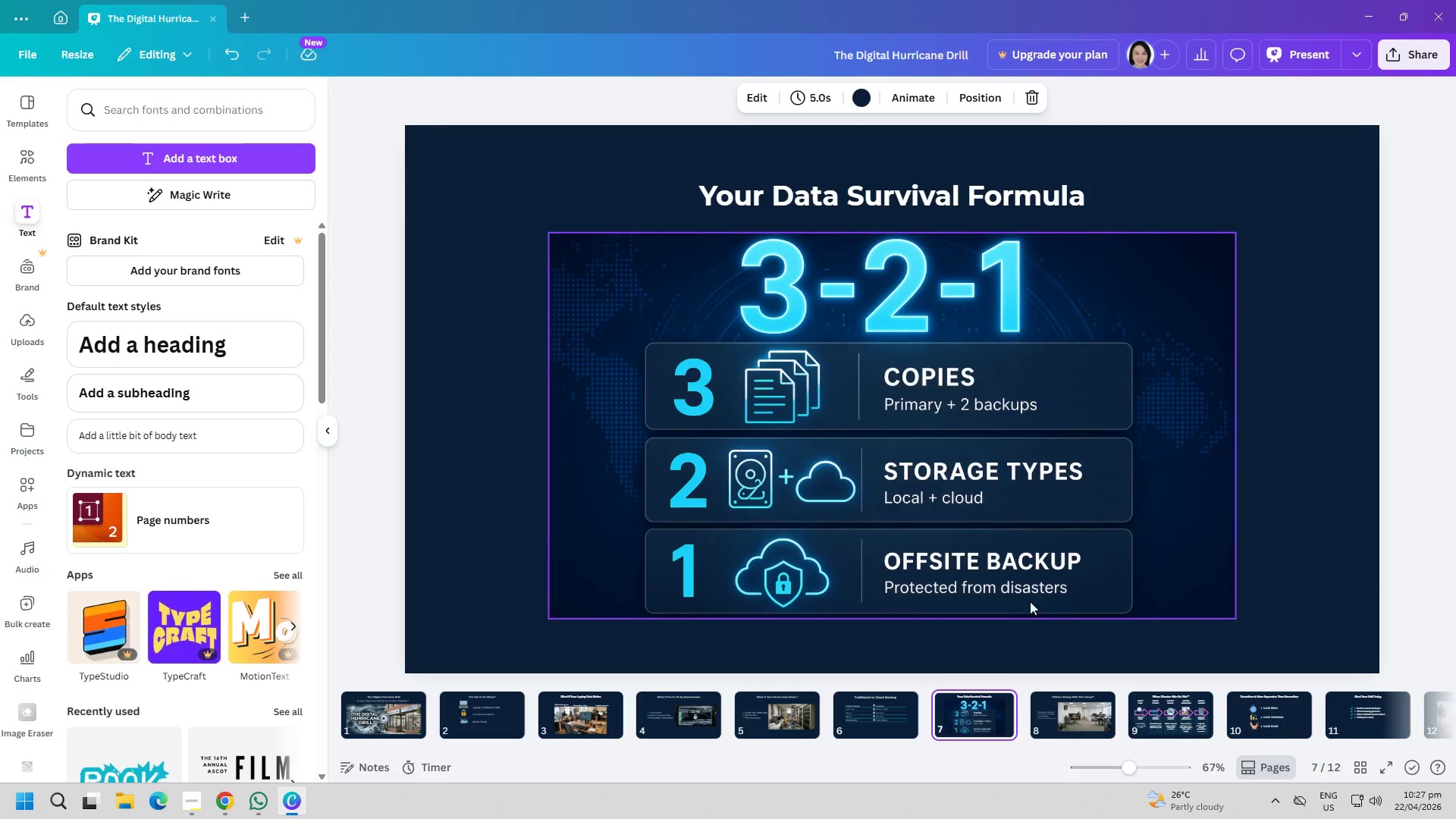 
key(PageDown)
 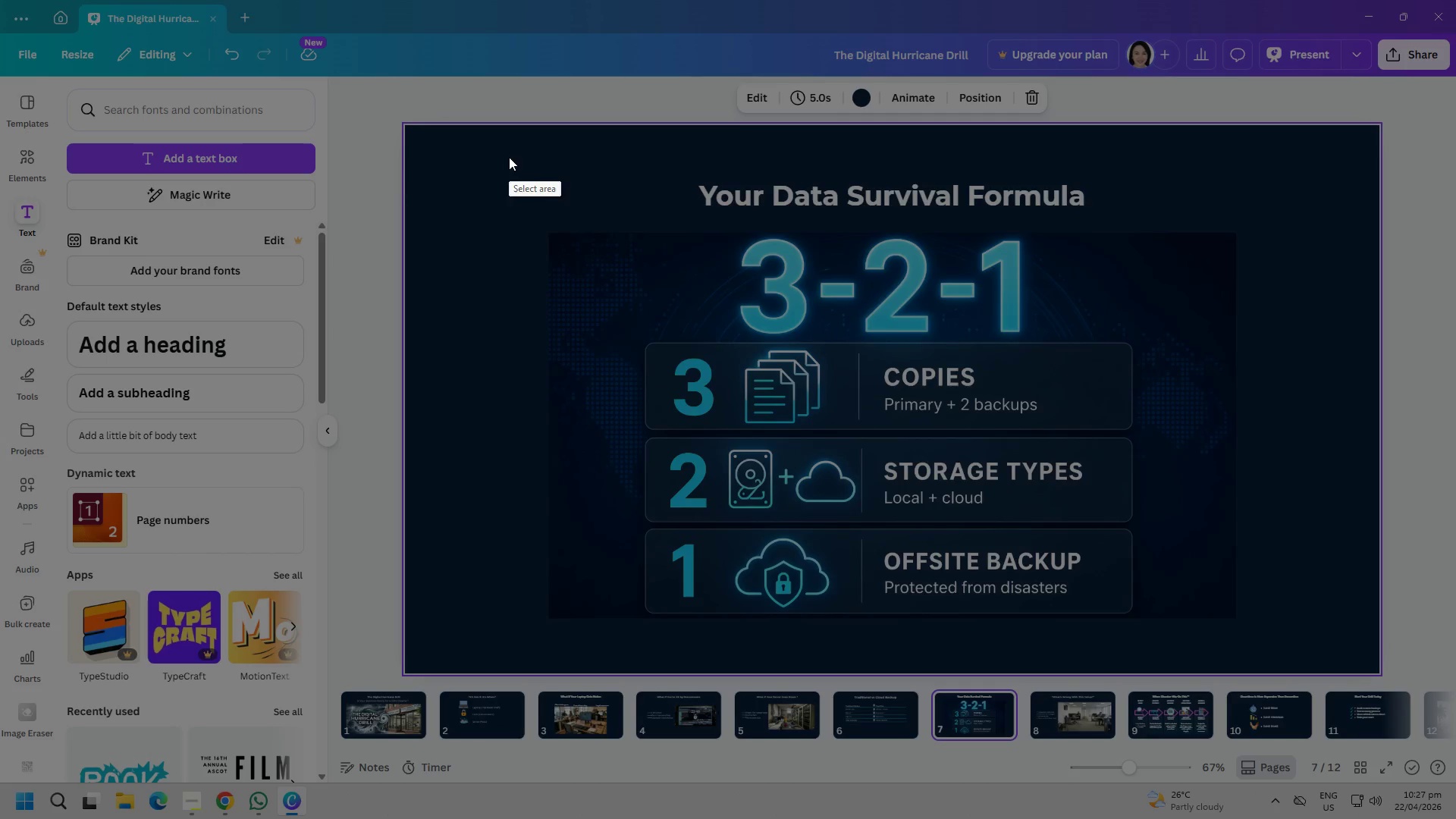 
left_click_drag(start_coordinate=[510, 158], to_coordinate=[1254, 631])
 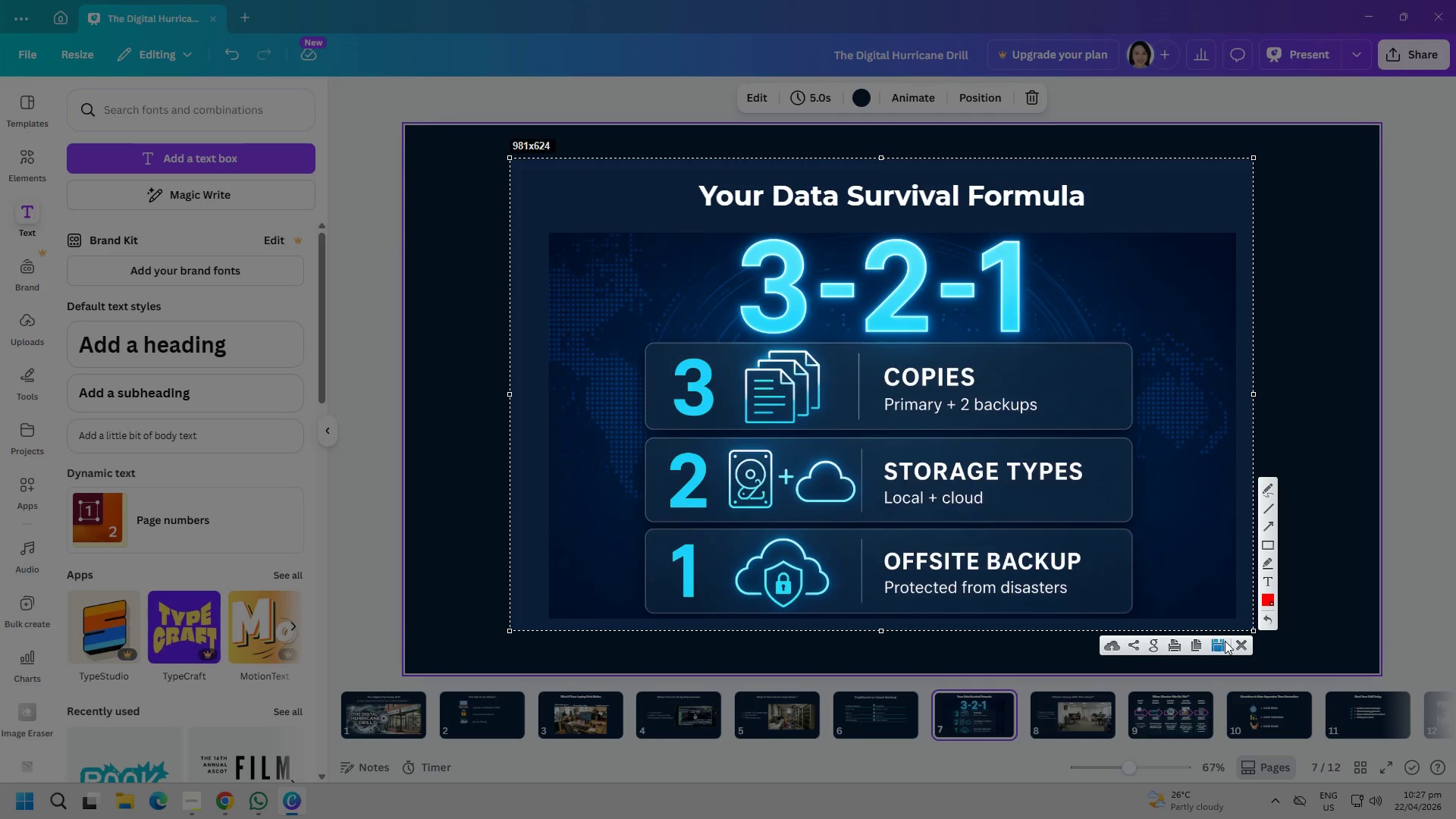 
left_click([1225, 641])
 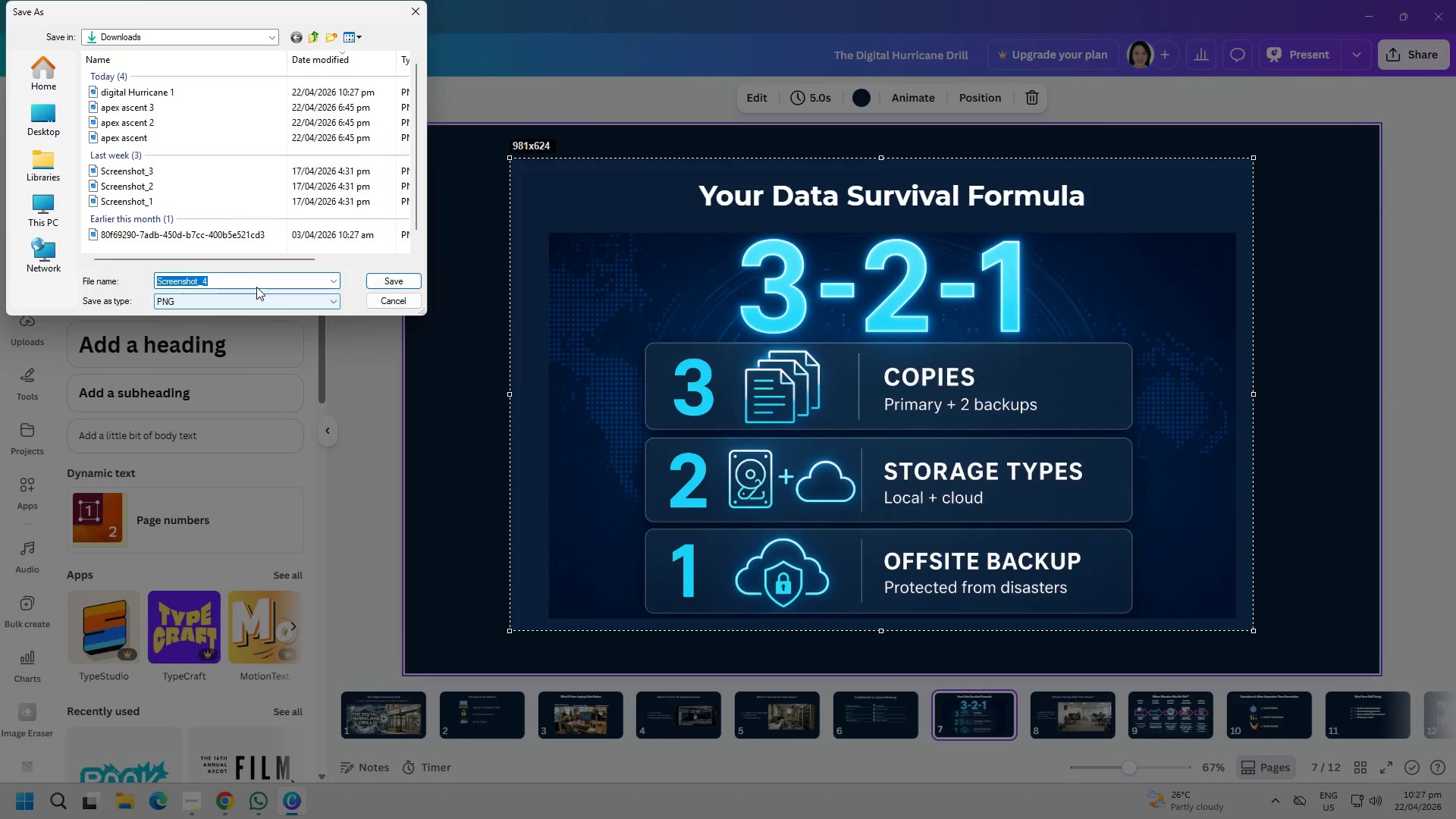 
type(2)
key(Backspace)
key(Backspace)
type(dif)
key(Backspace)
type(gital hurricane 2)
 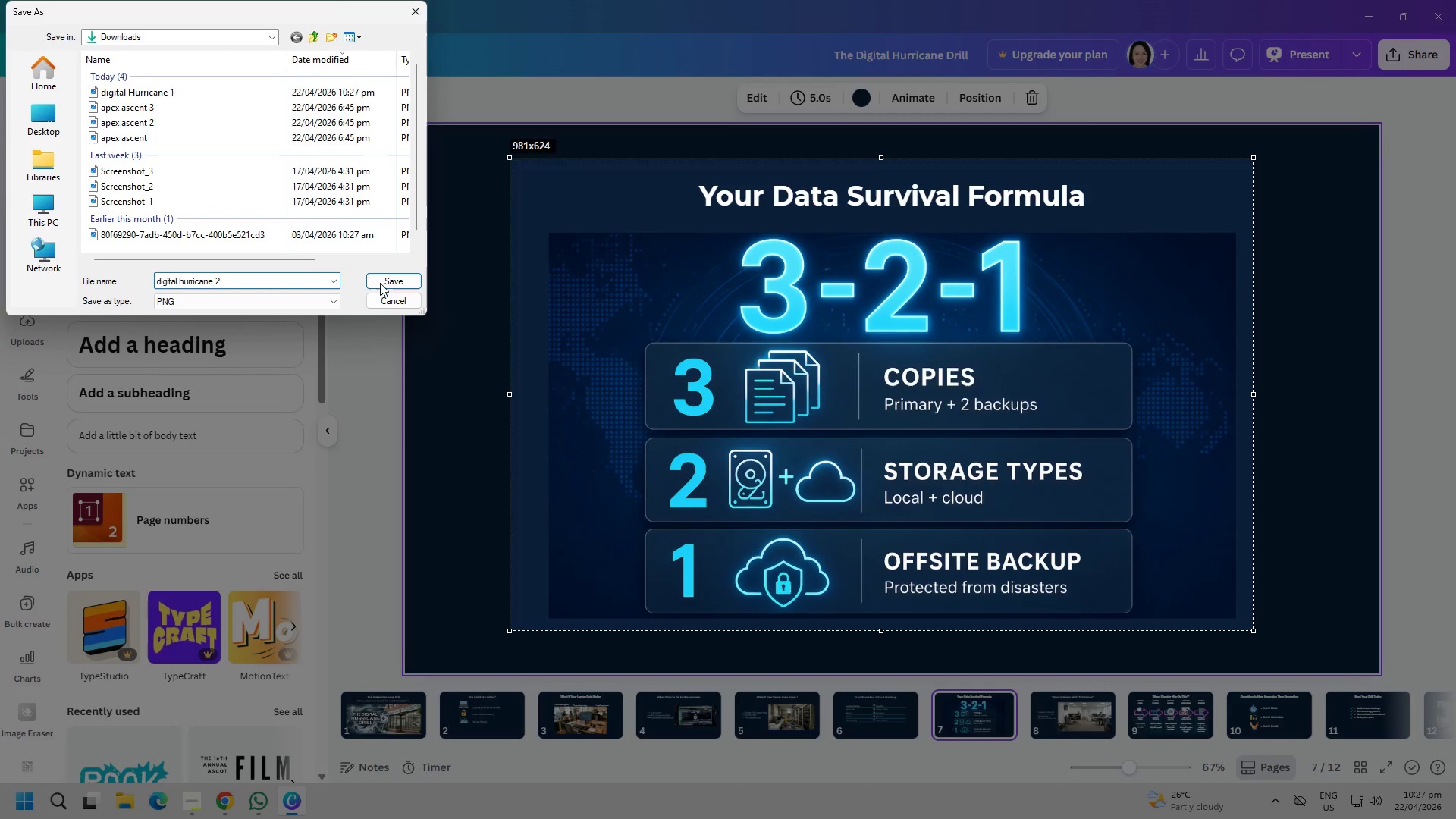 
left_click([387, 281])
 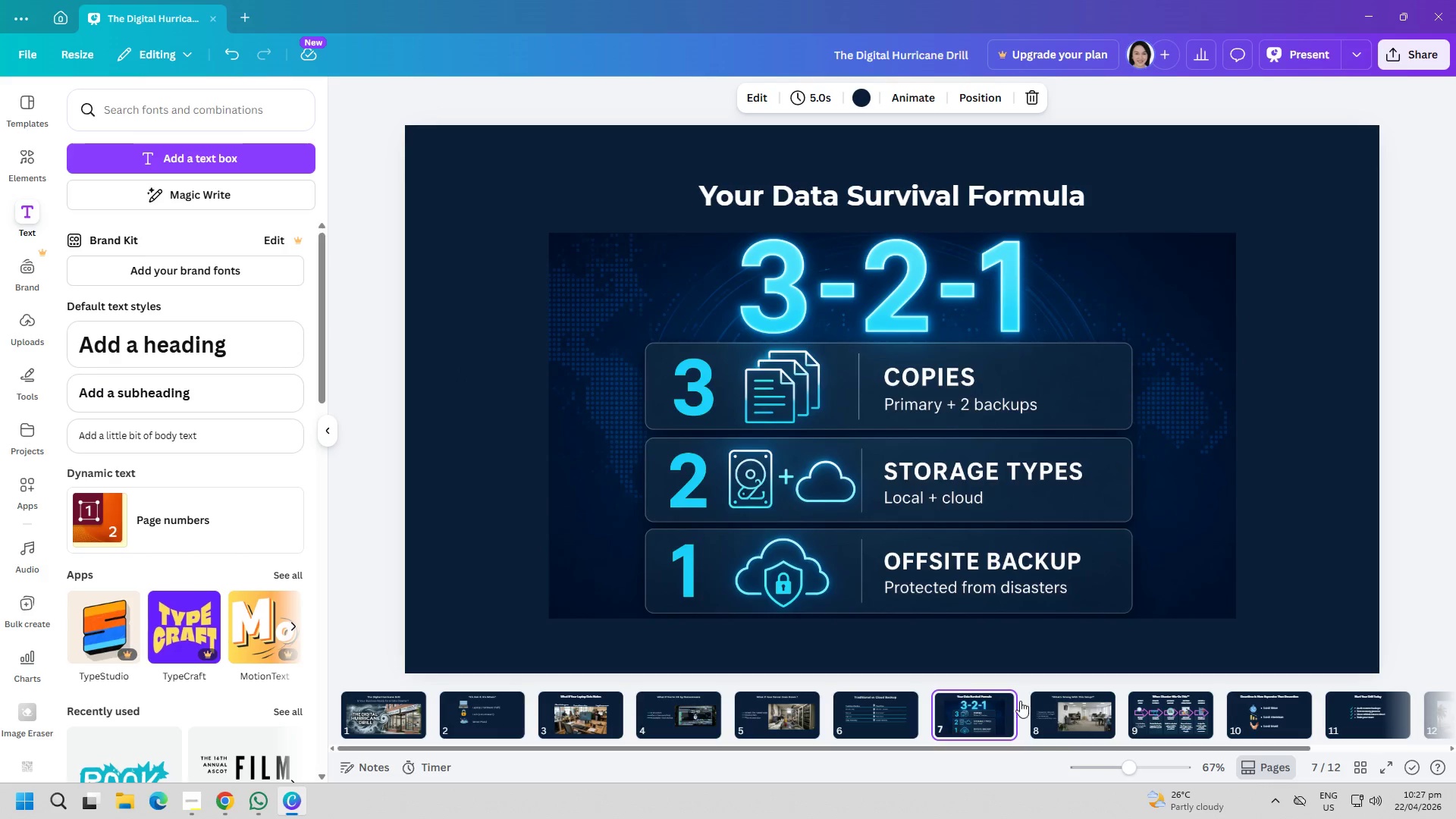 
left_click([1136, 717])
 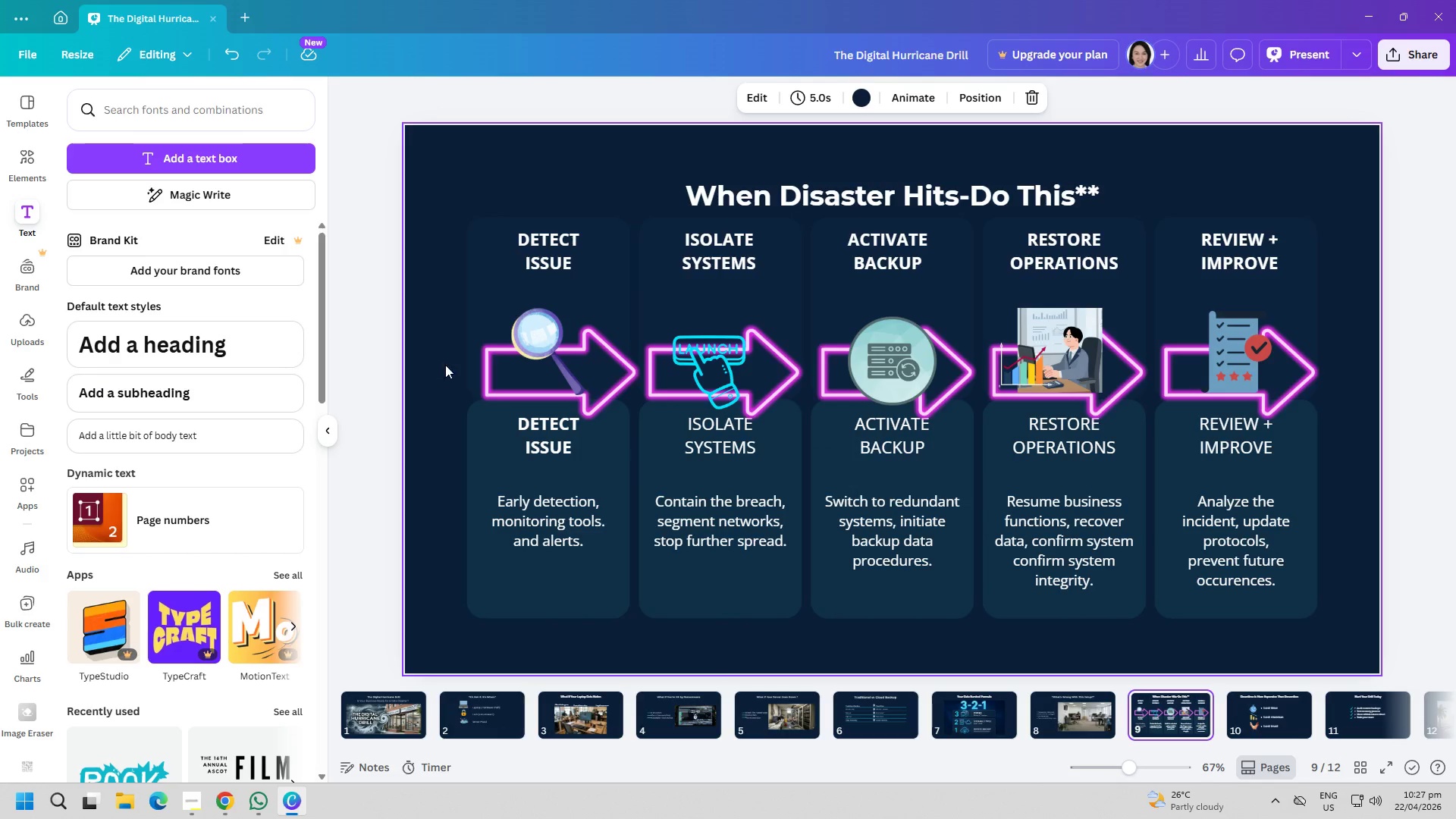 
key(PageDown)
 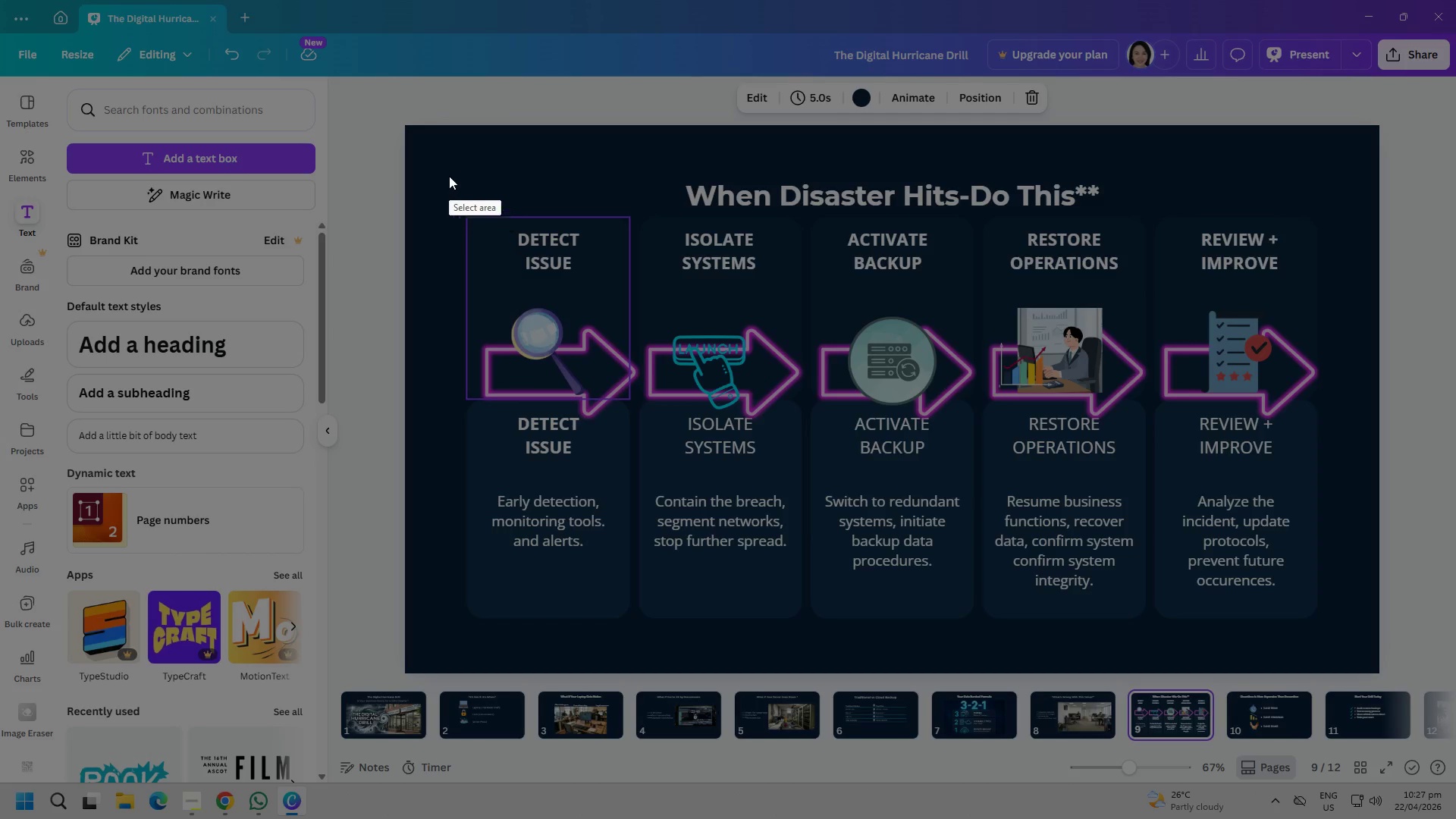 
left_click_drag(start_coordinate=[444, 171], to_coordinate=[1336, 635])
 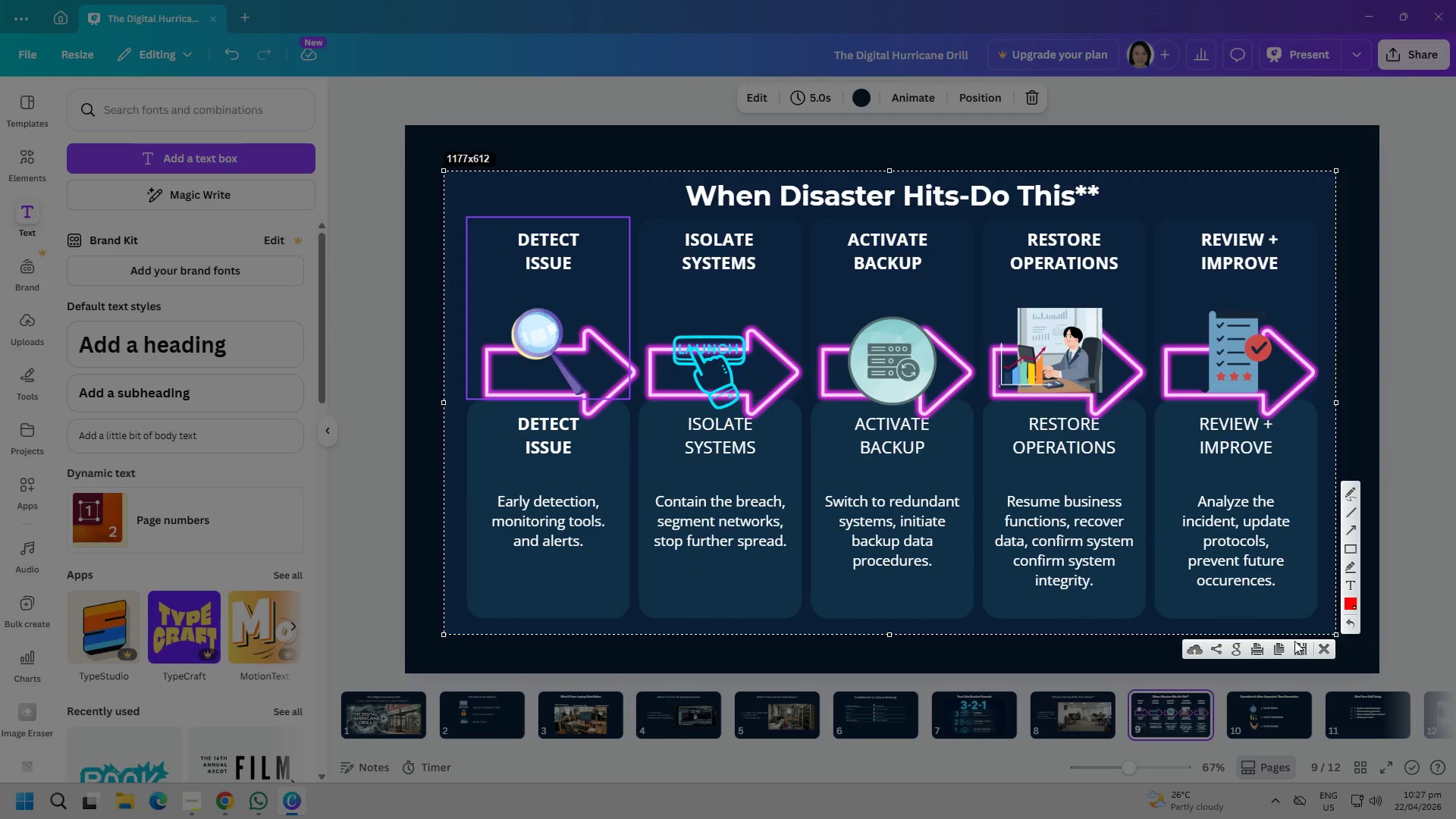 
left_click([1296, 642])
 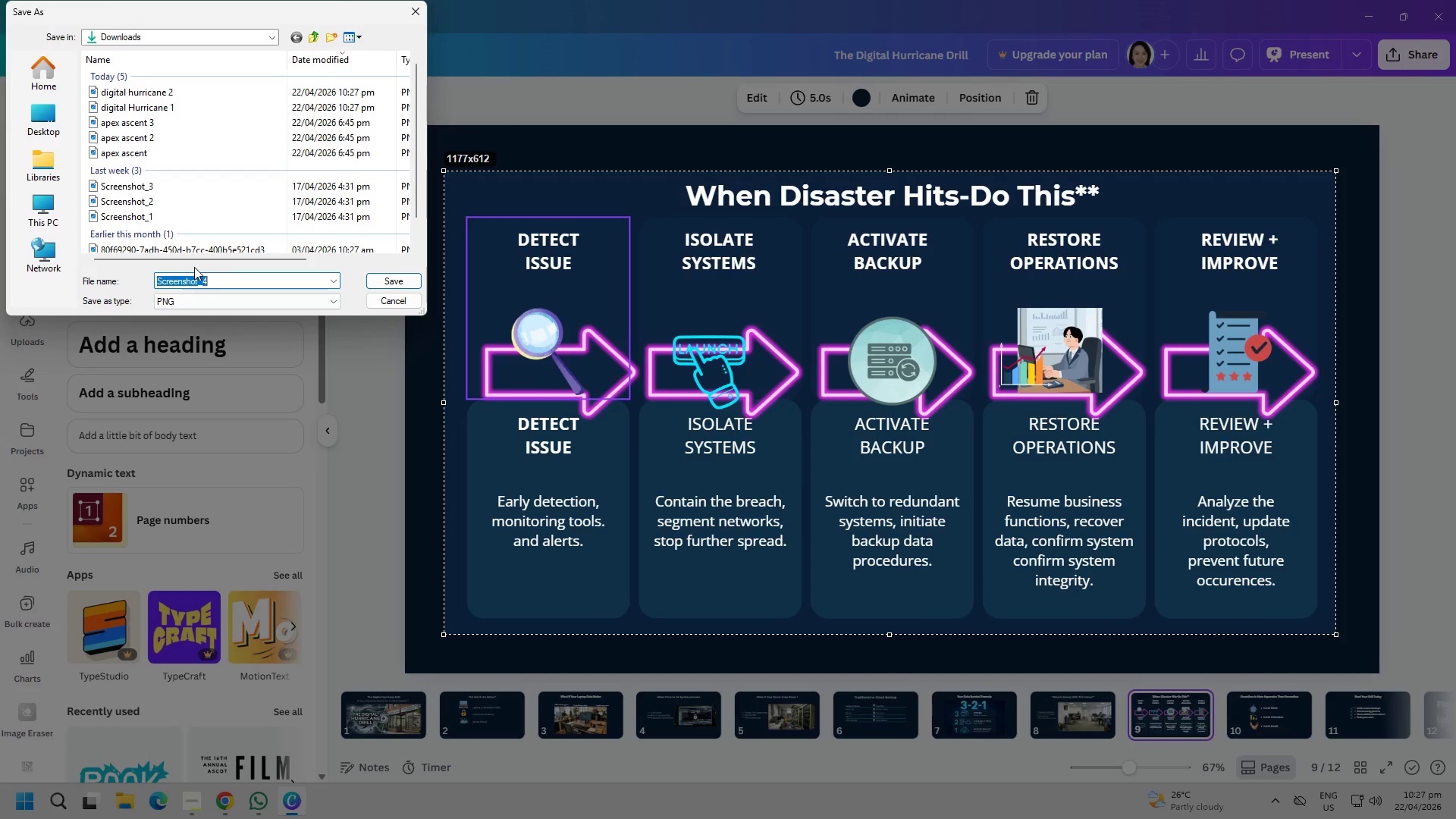 
type(Digital GH)
key(Backspace)
type(uri)
key(Backspace)
type(ricane 3)
 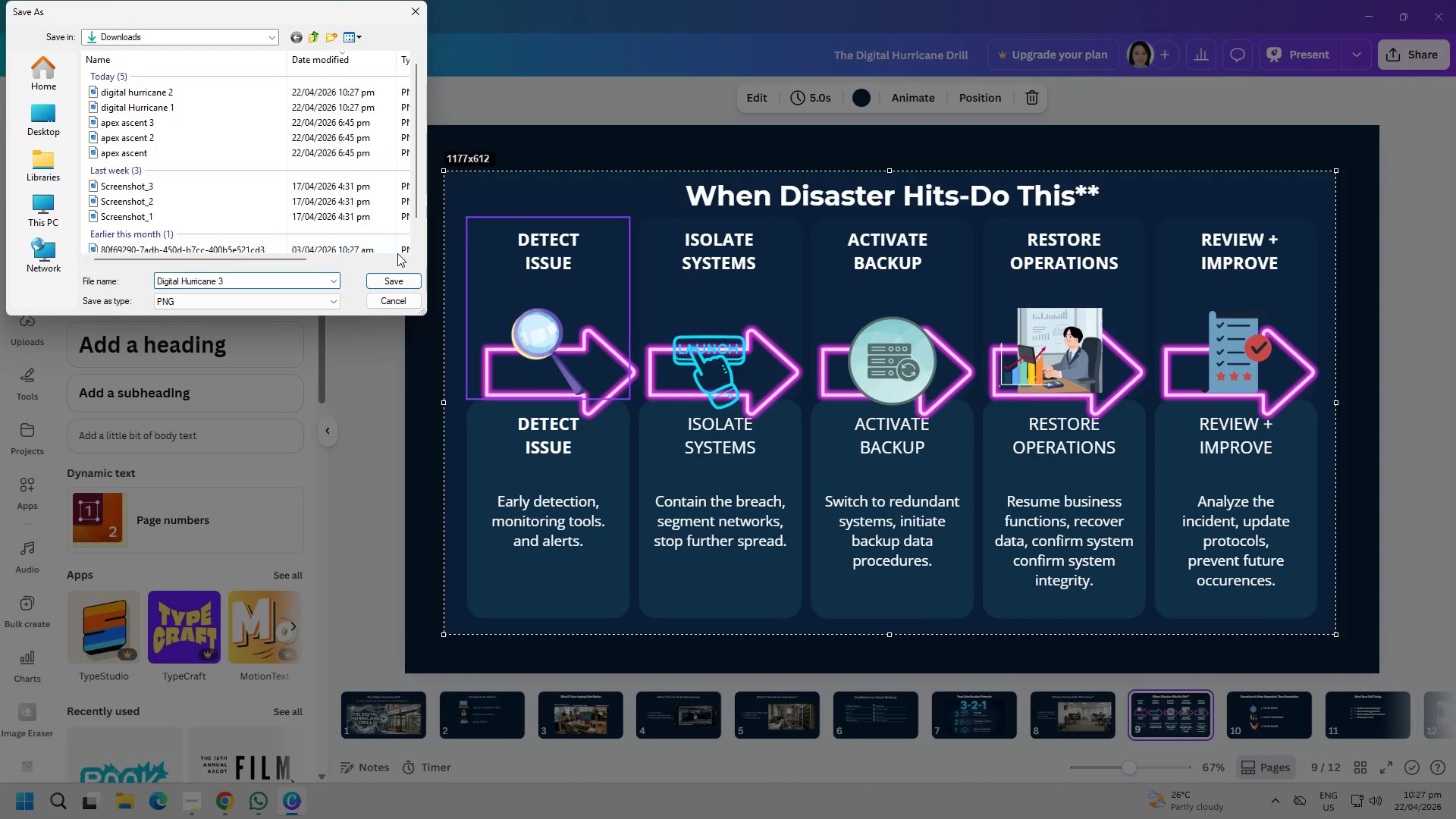 
left_click([391, 281])
 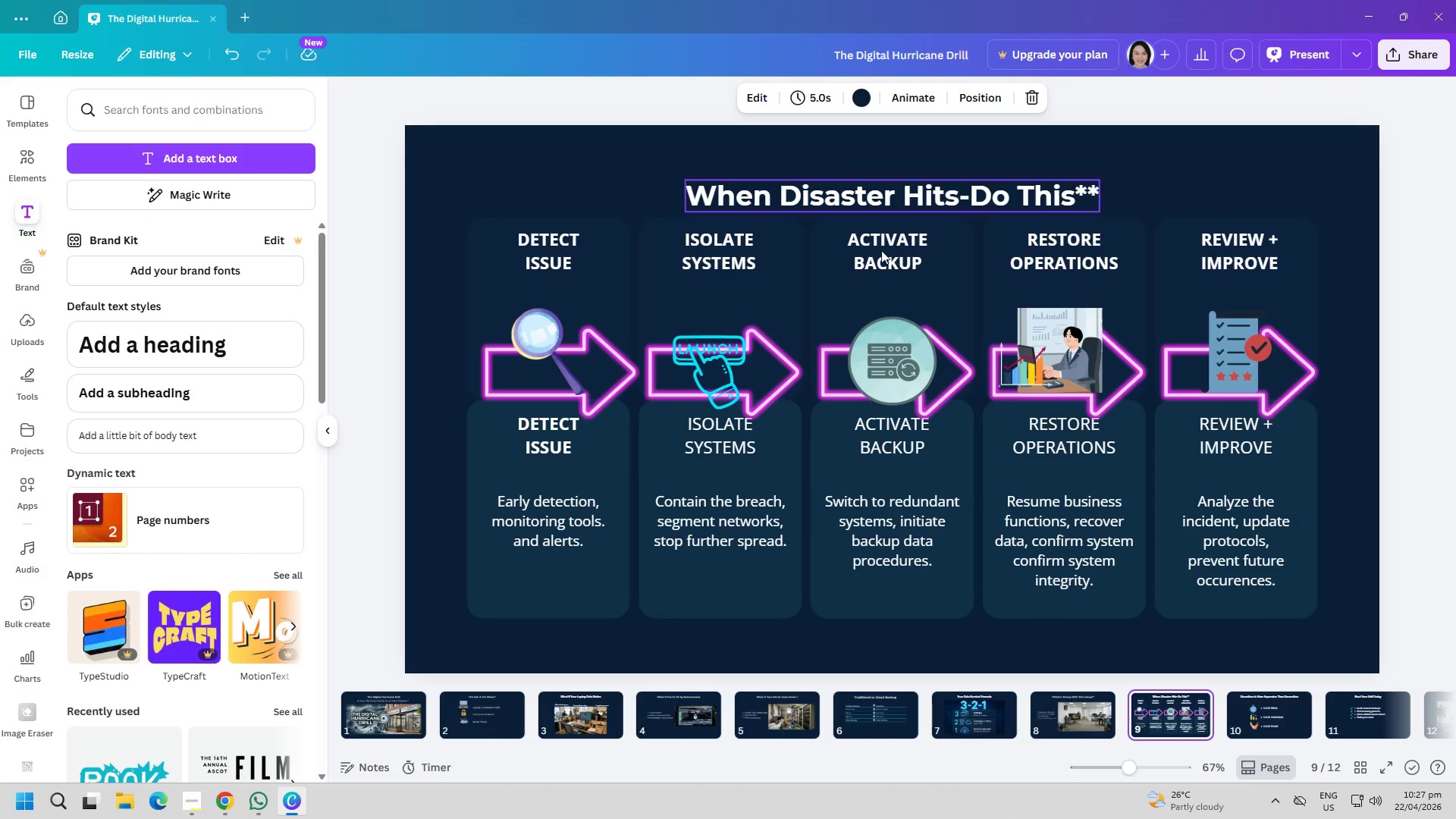 
left_click([190, 803])